 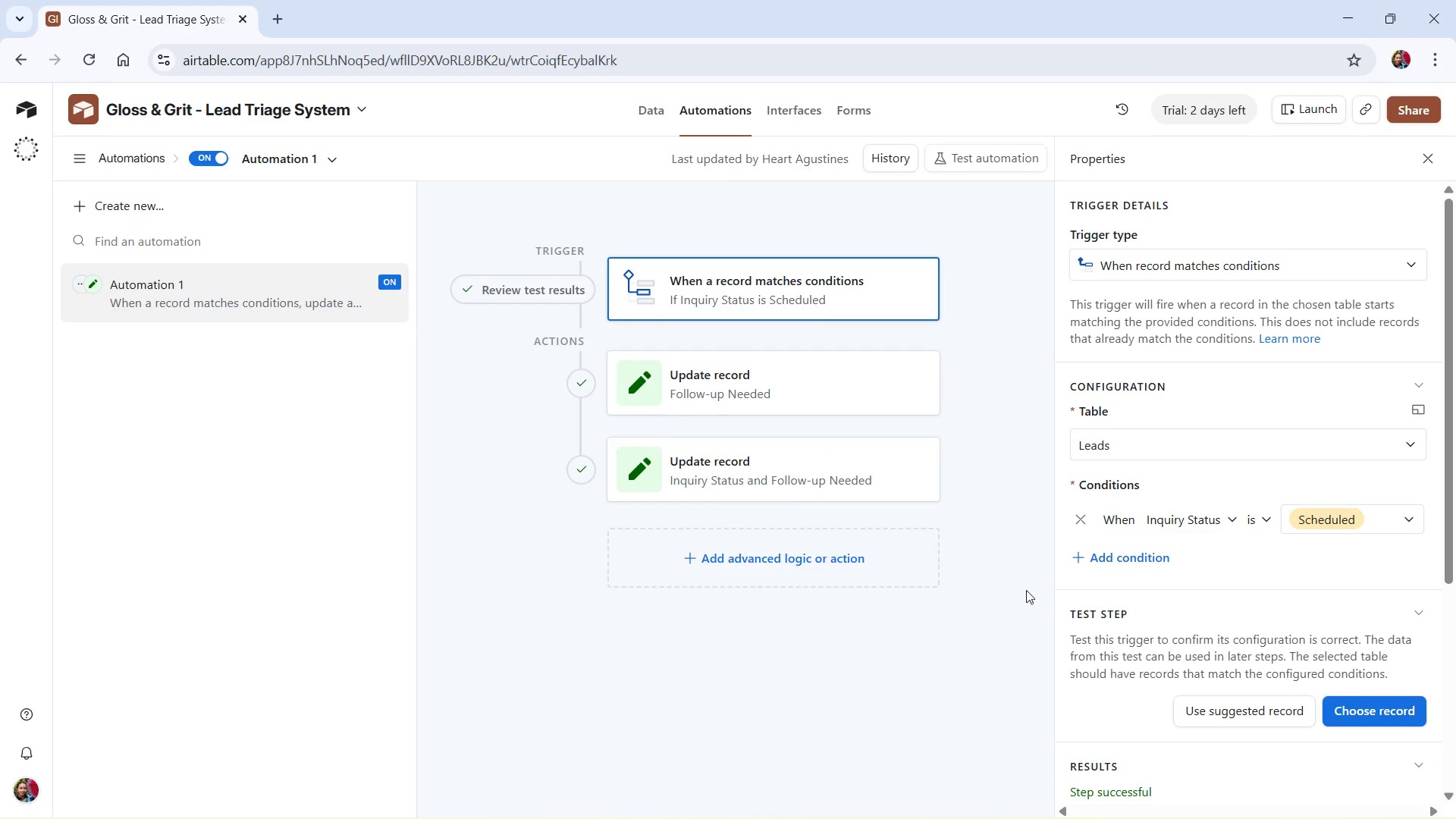 
key(Alt+Tab)
 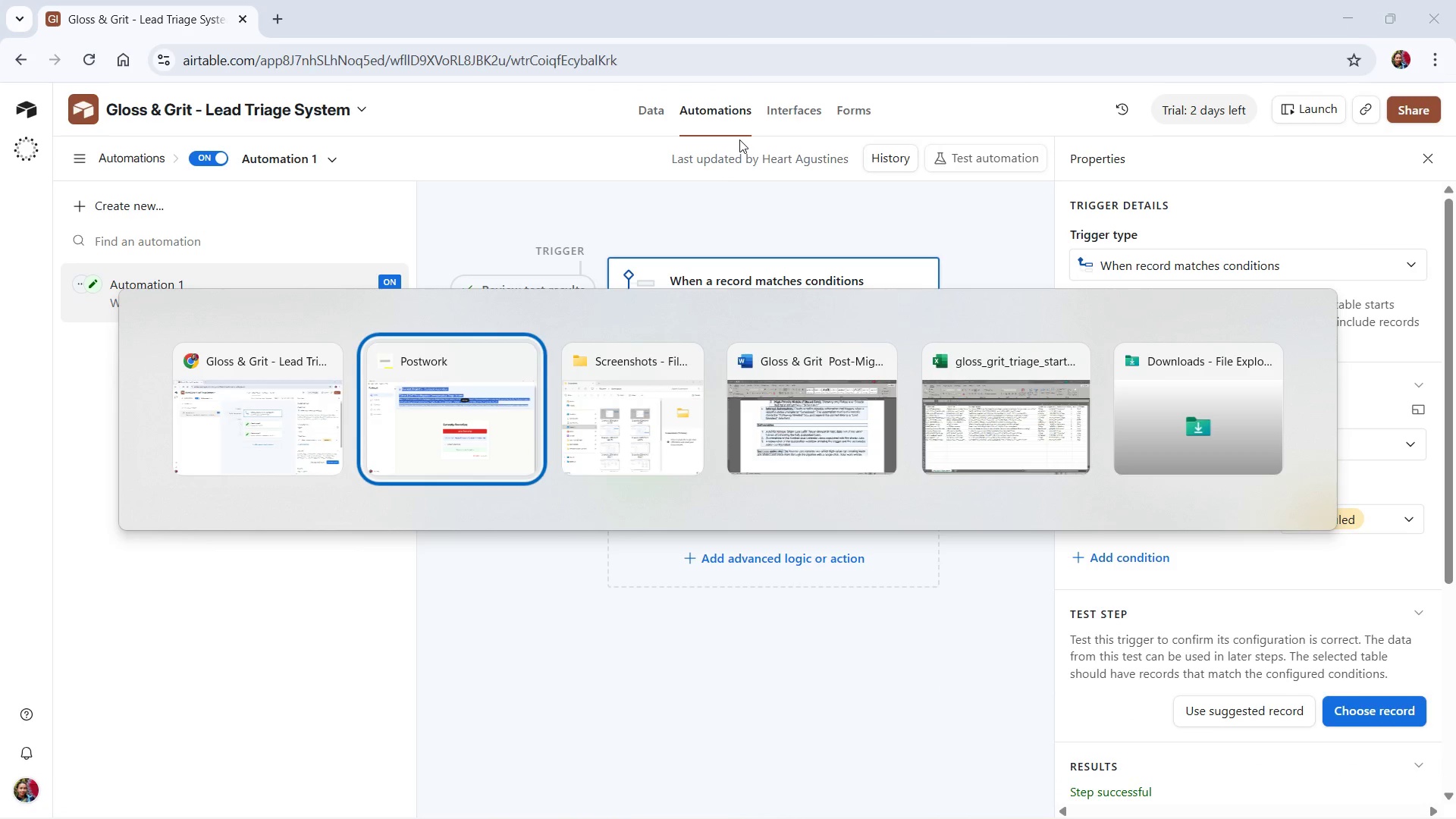 
key(Alt+Tab)
 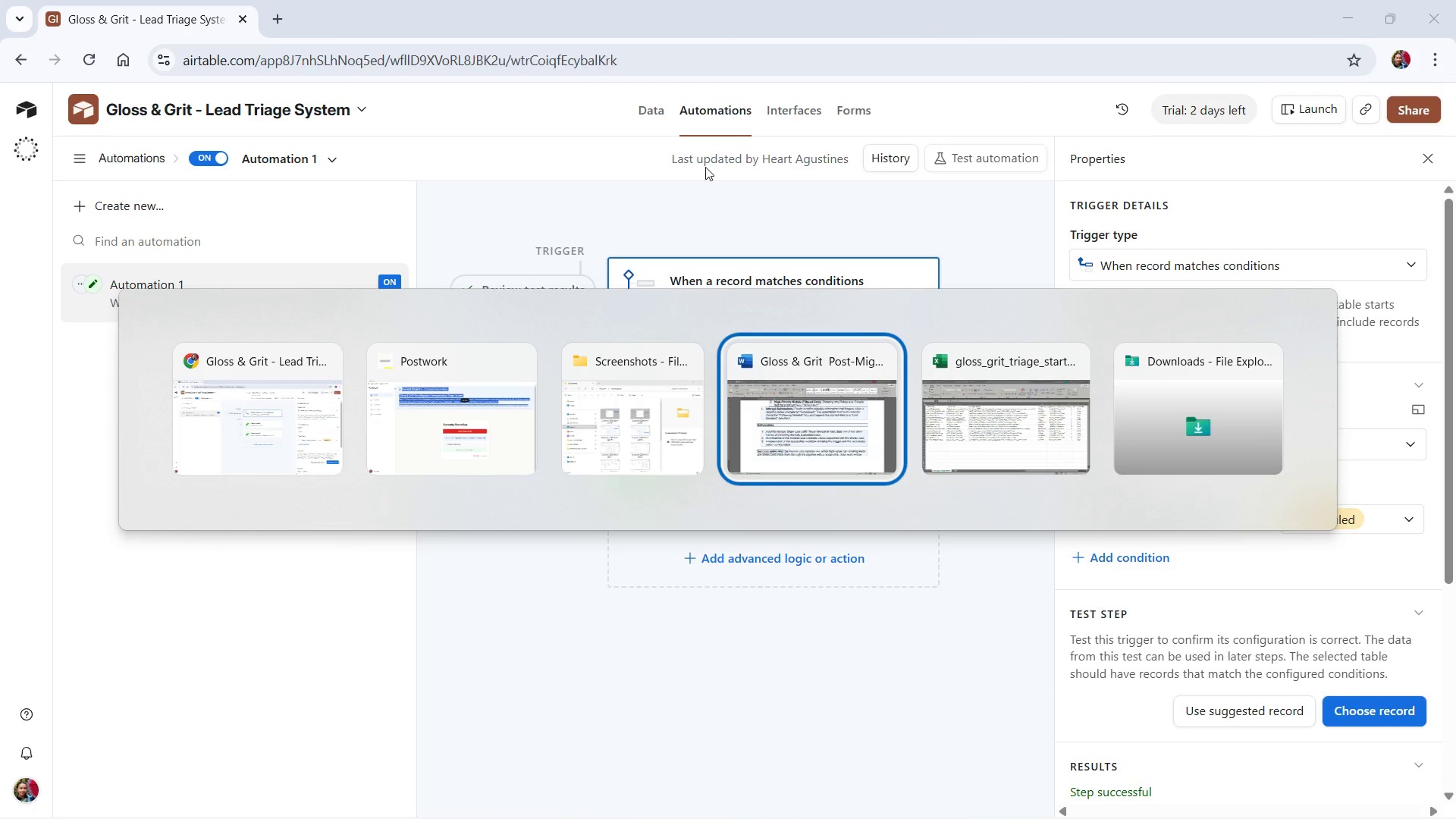 
key(Alt+Tab)
 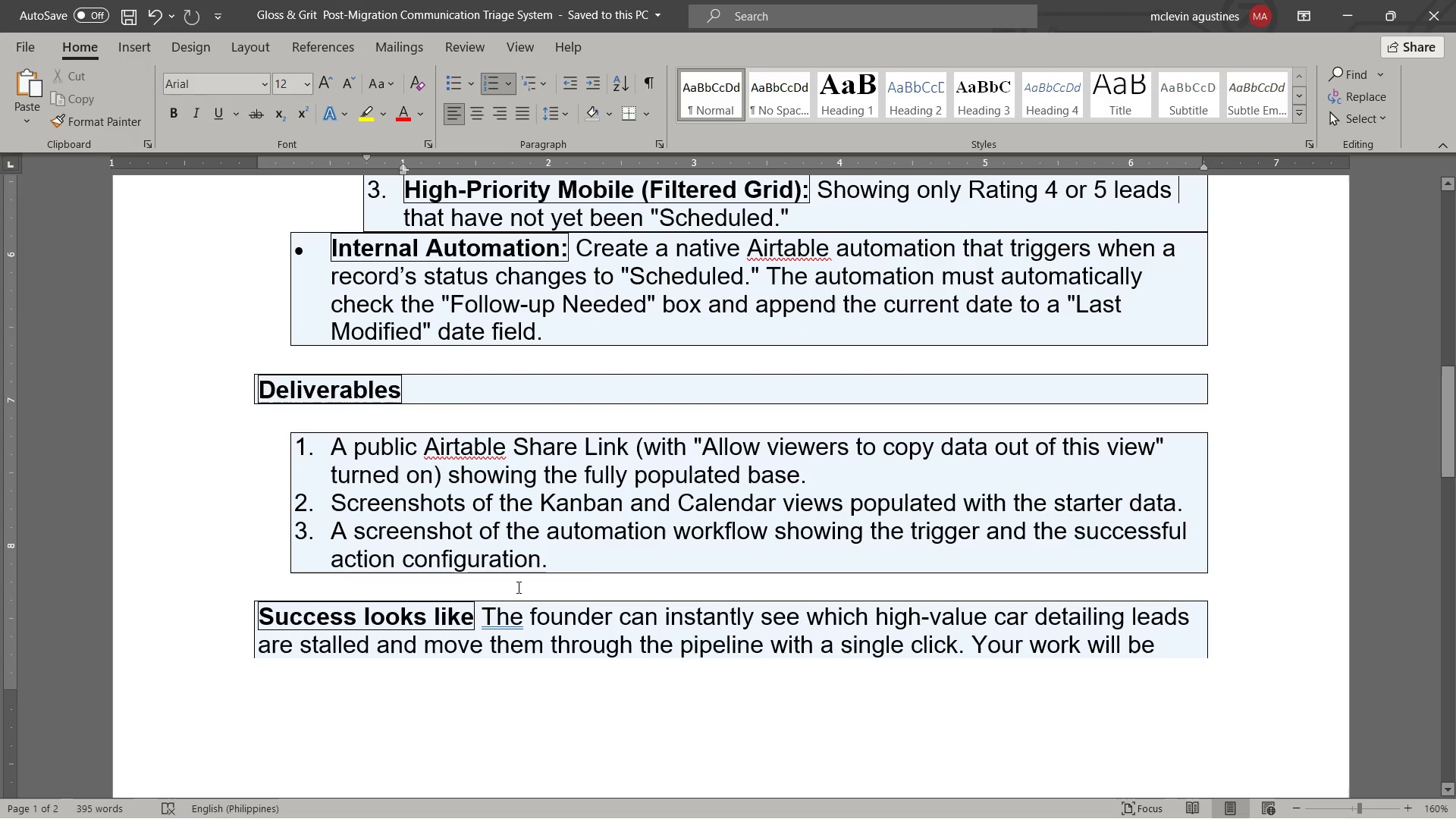 
wait(12.47)
 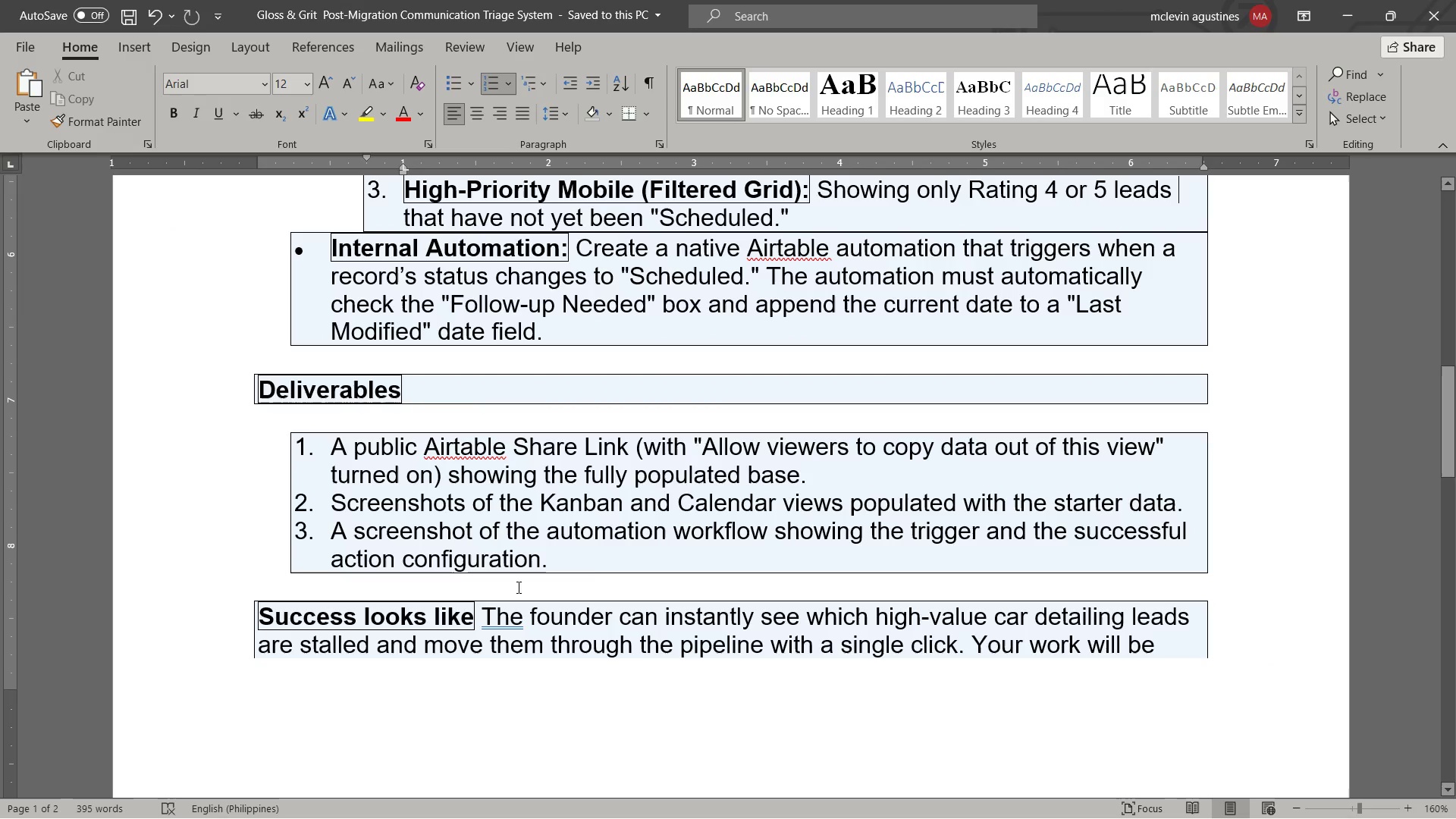 
scroll: coordinate [827, 540], scroll_direction: up, amount: 1.0